 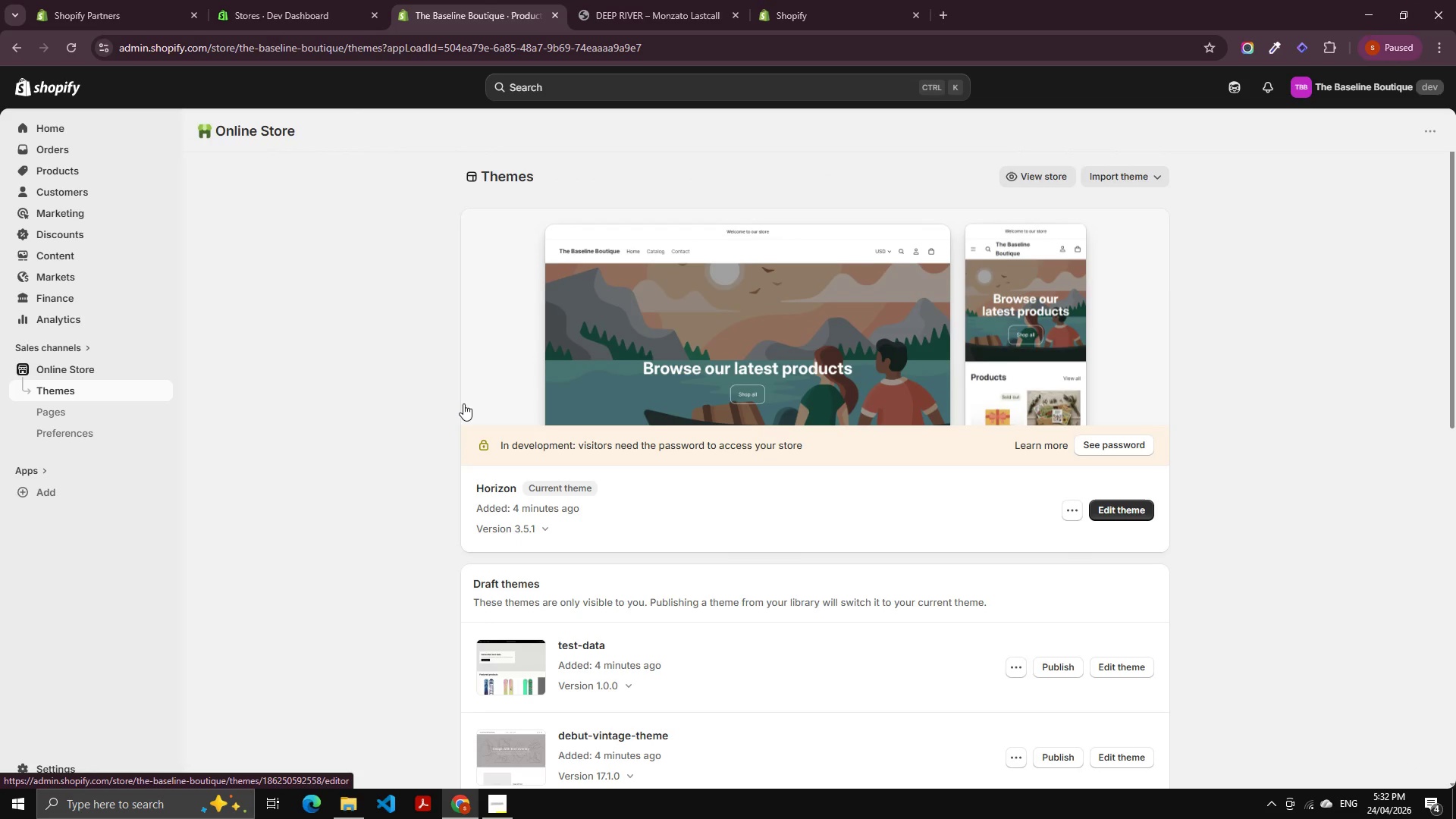 
left_click([536, 529])
 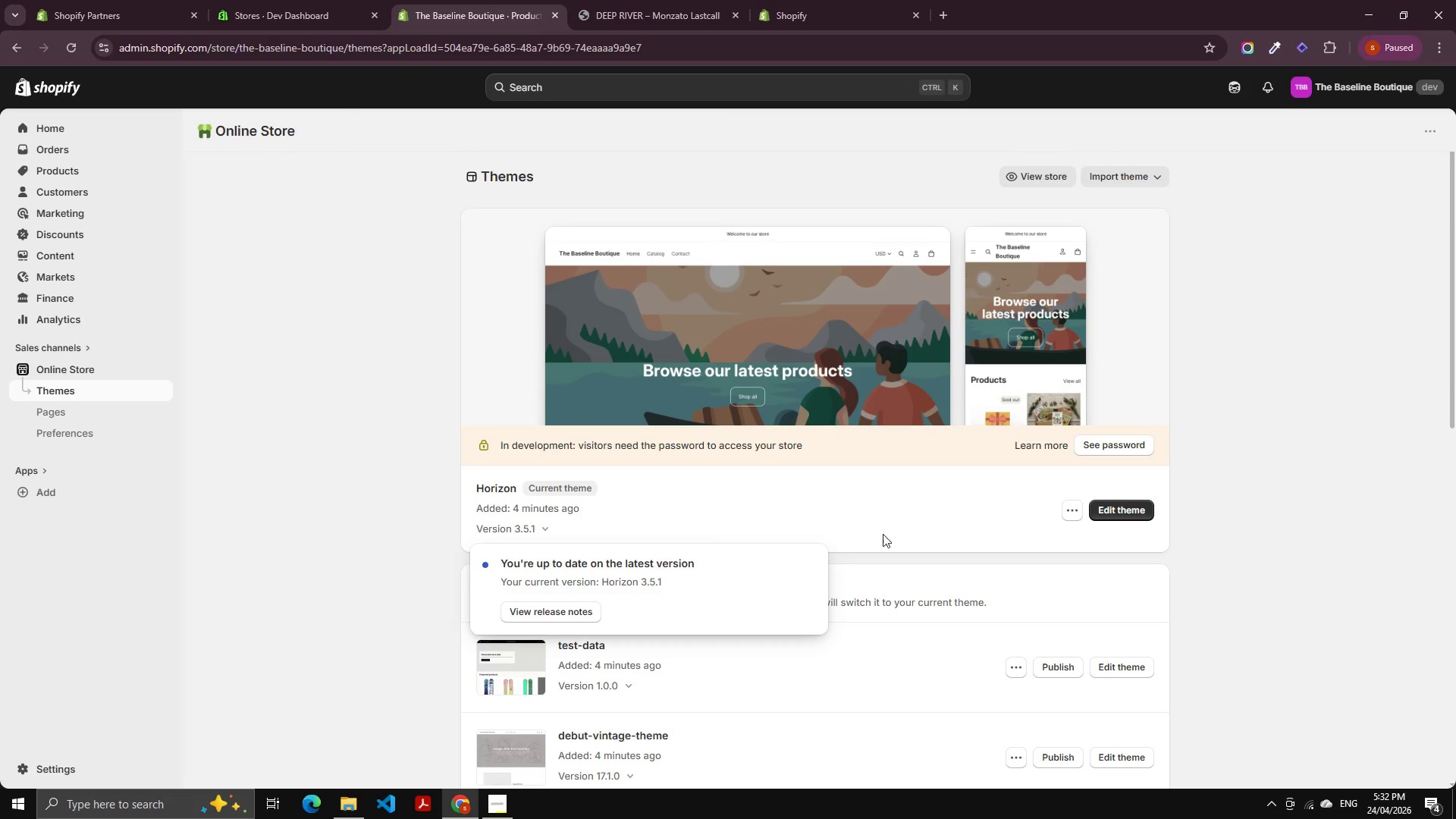 
left_click([918, 502])
 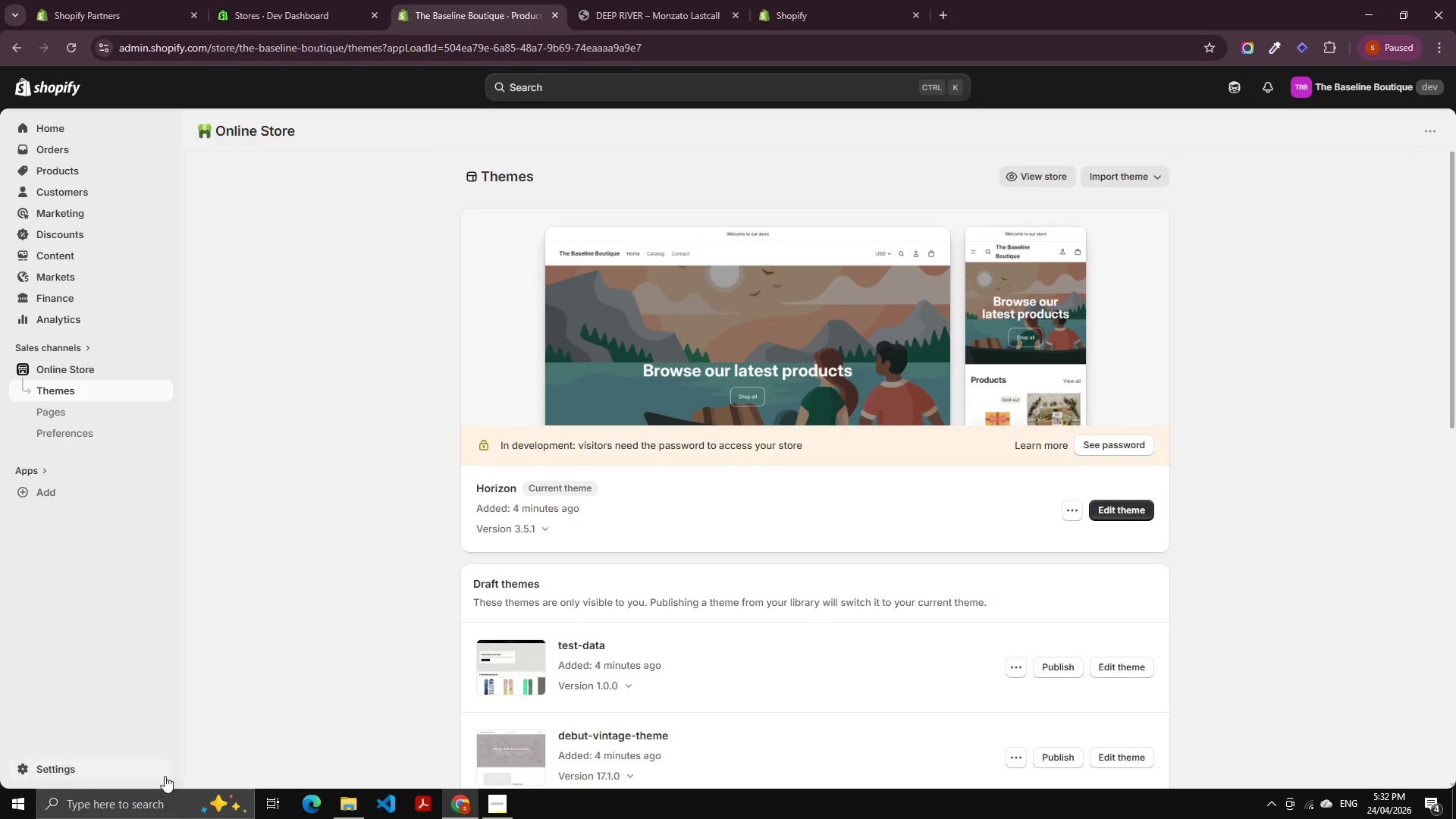 
key(Alt+AltLeft)
 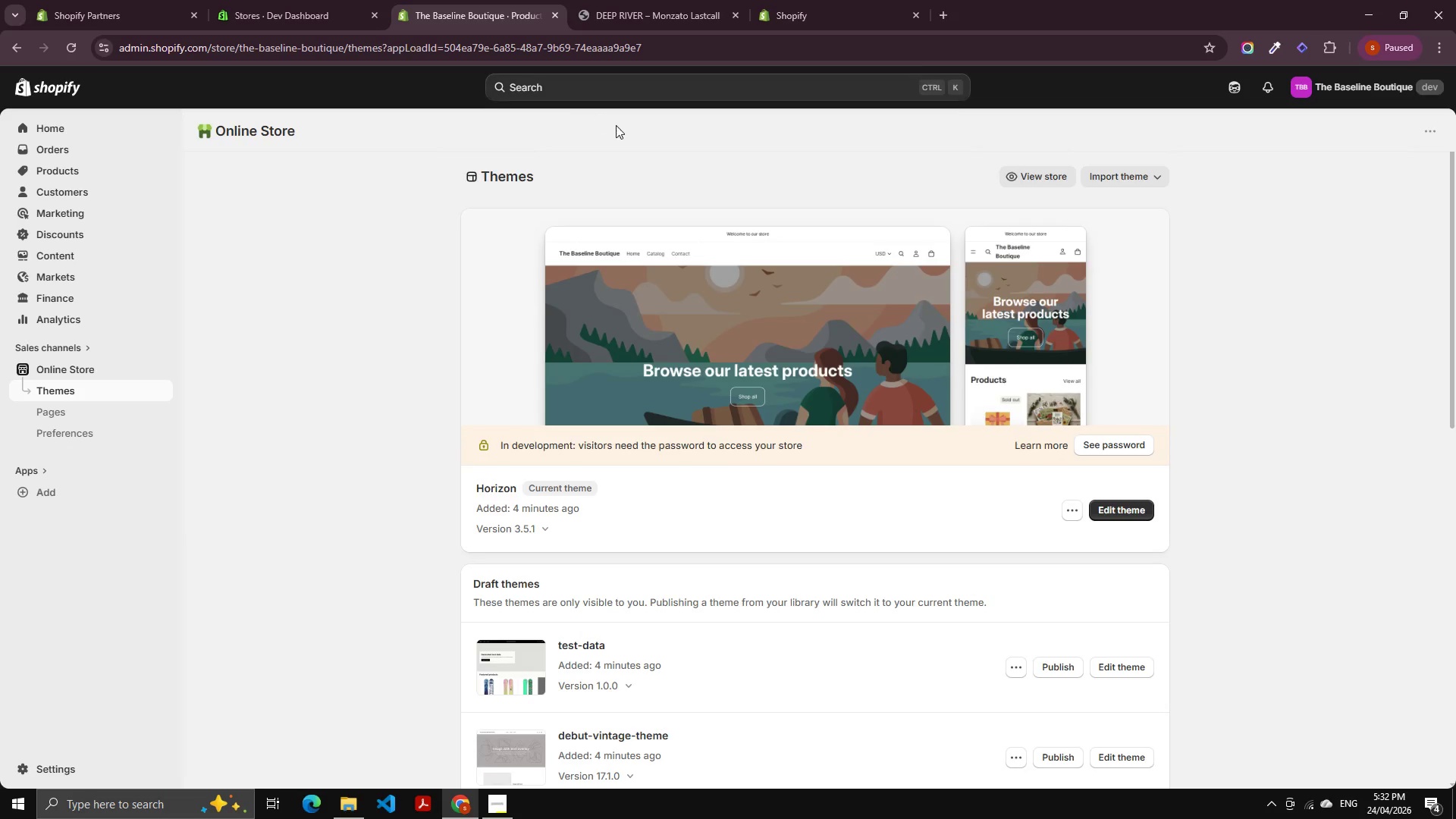 
key(Alt+Tab)